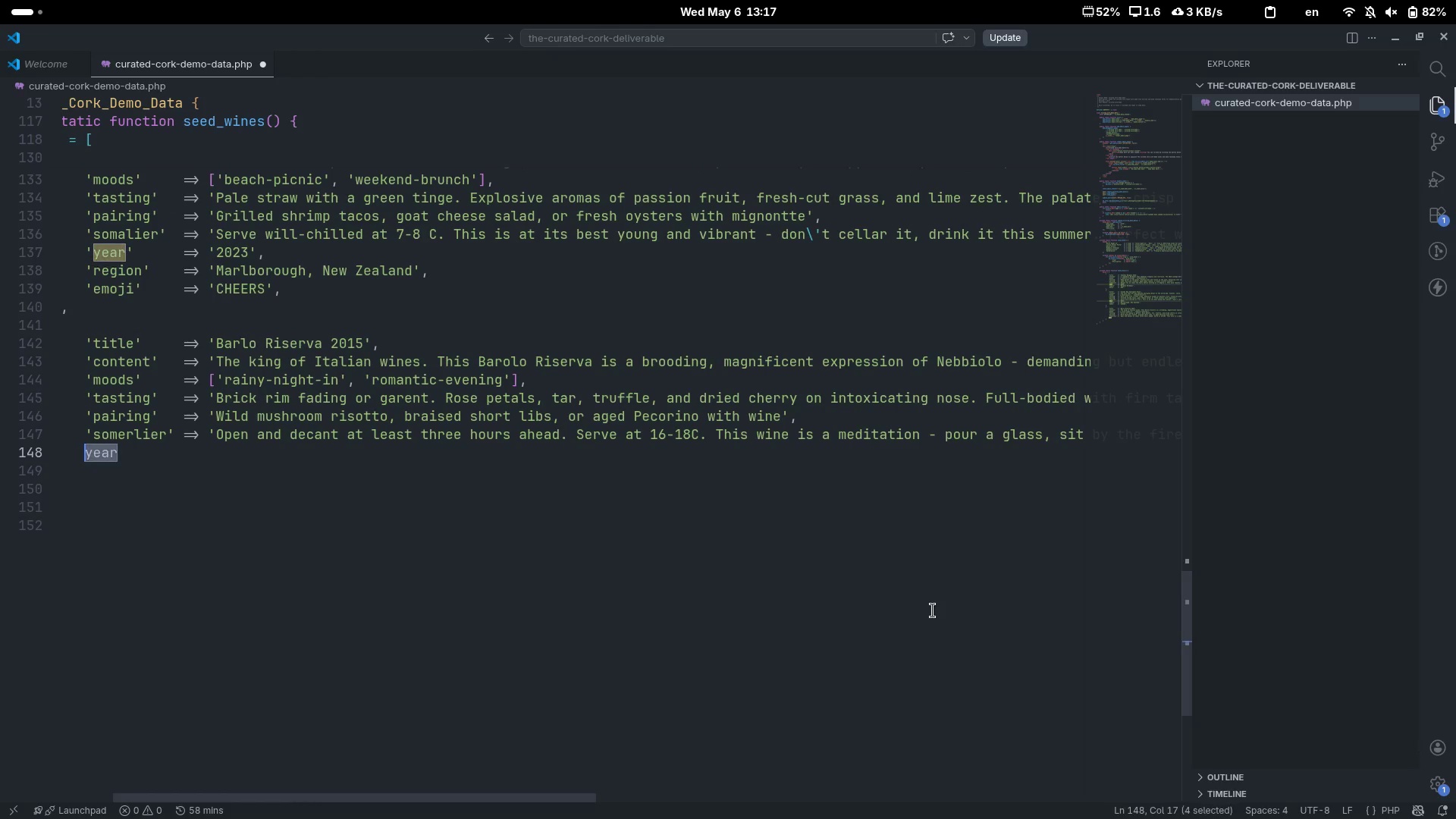 
key(Quote)
 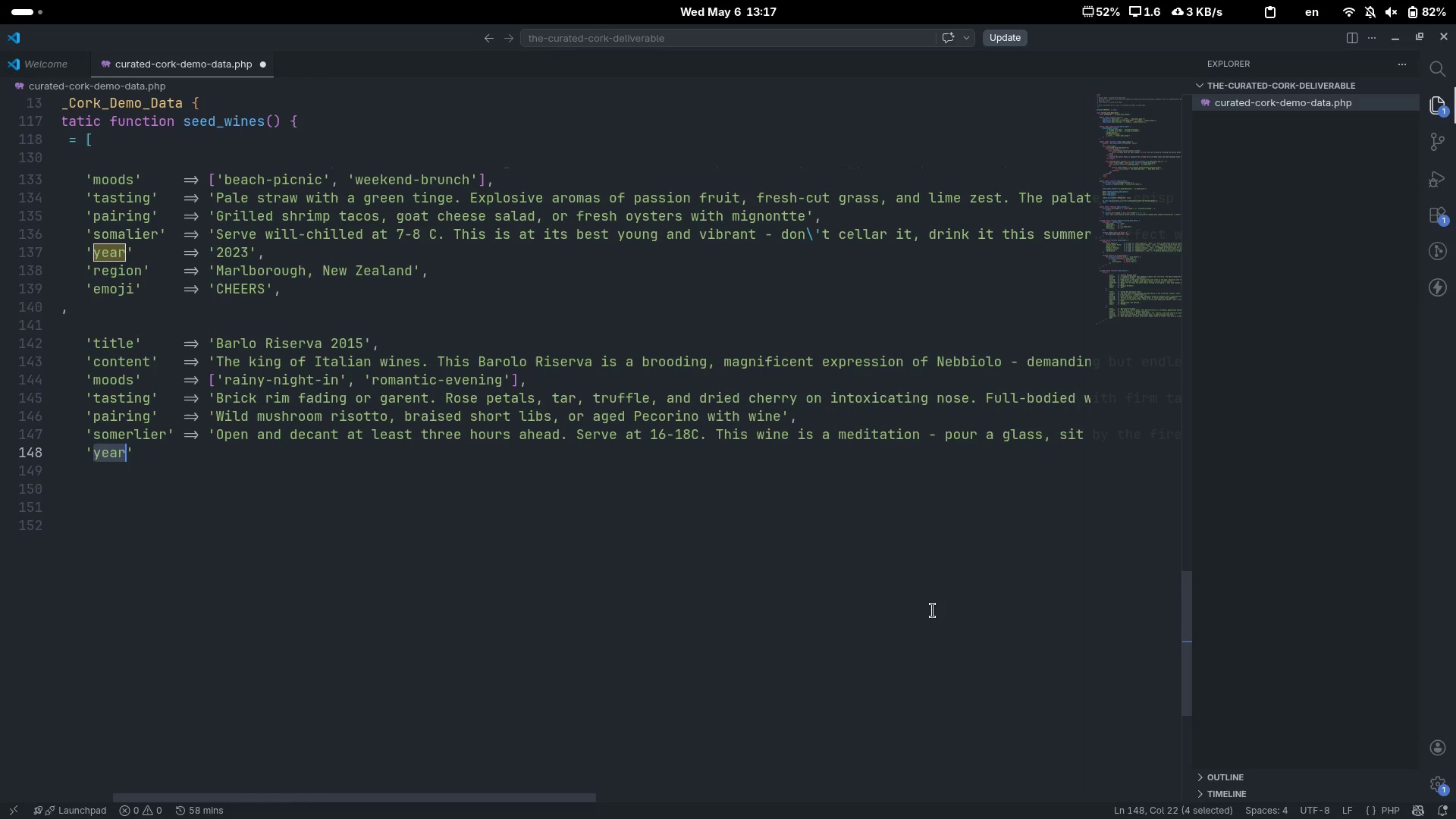 
key(ArrowRight)
 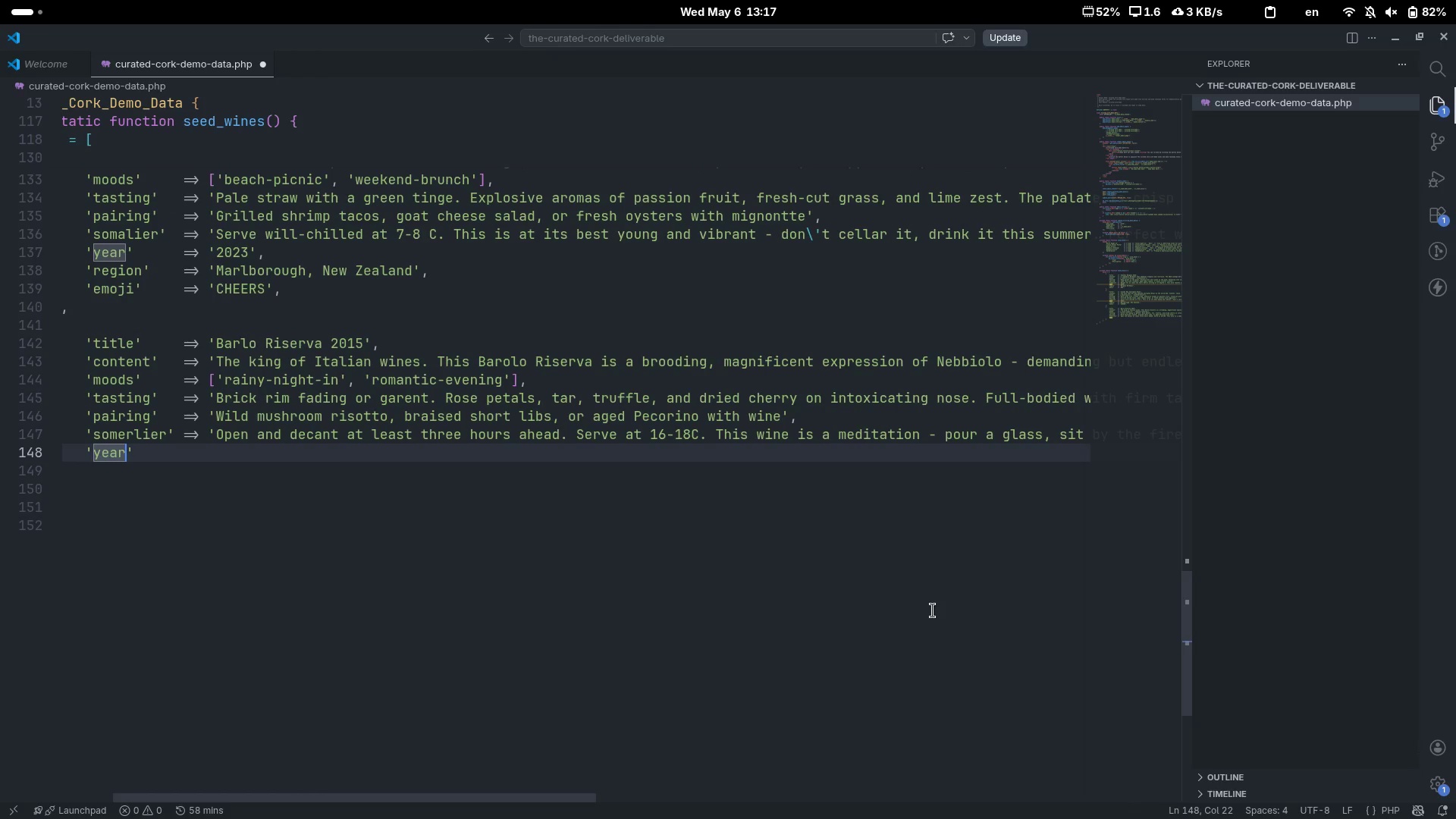 
key(ArrowRight)
 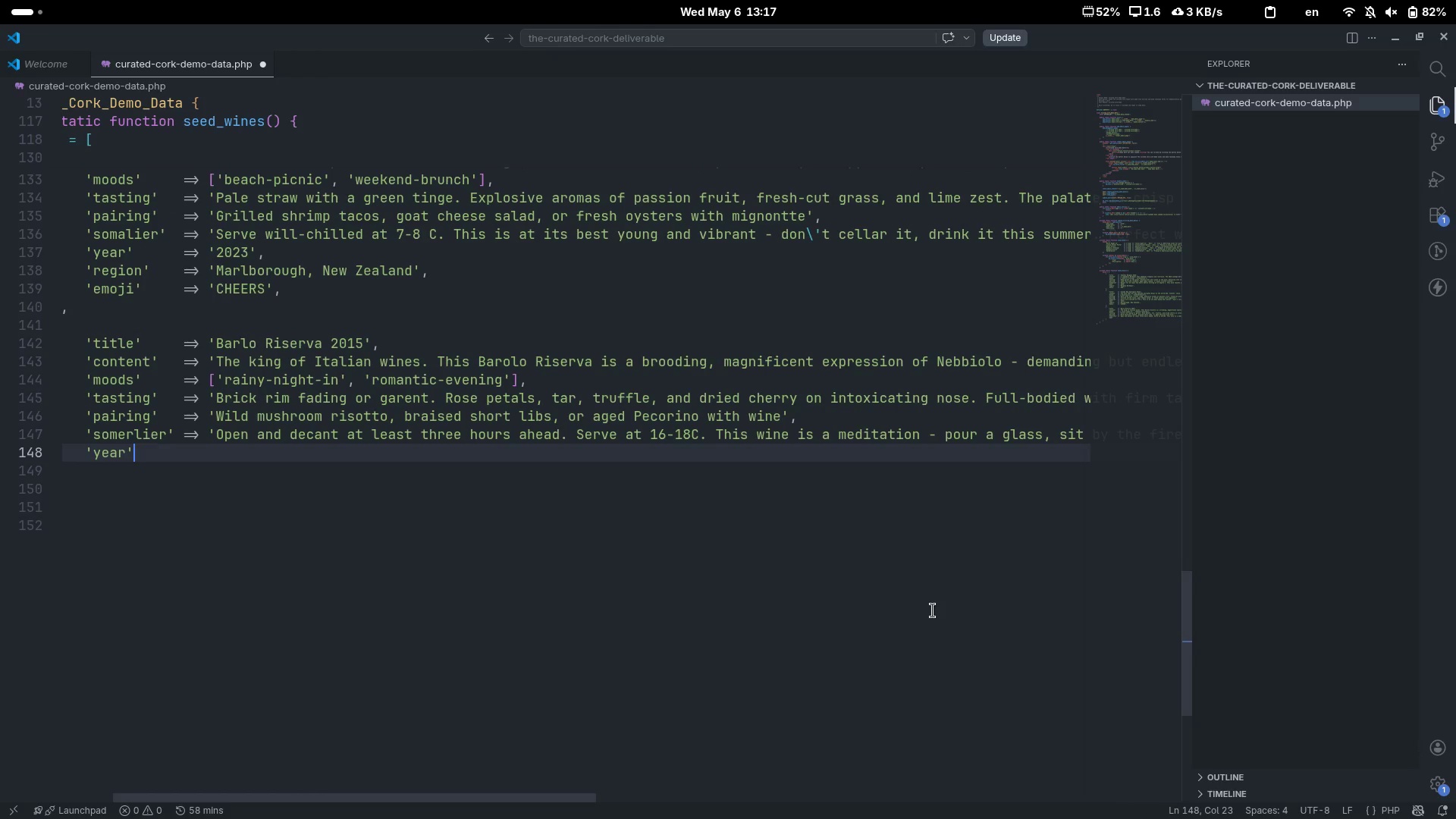 
key(Tab)
 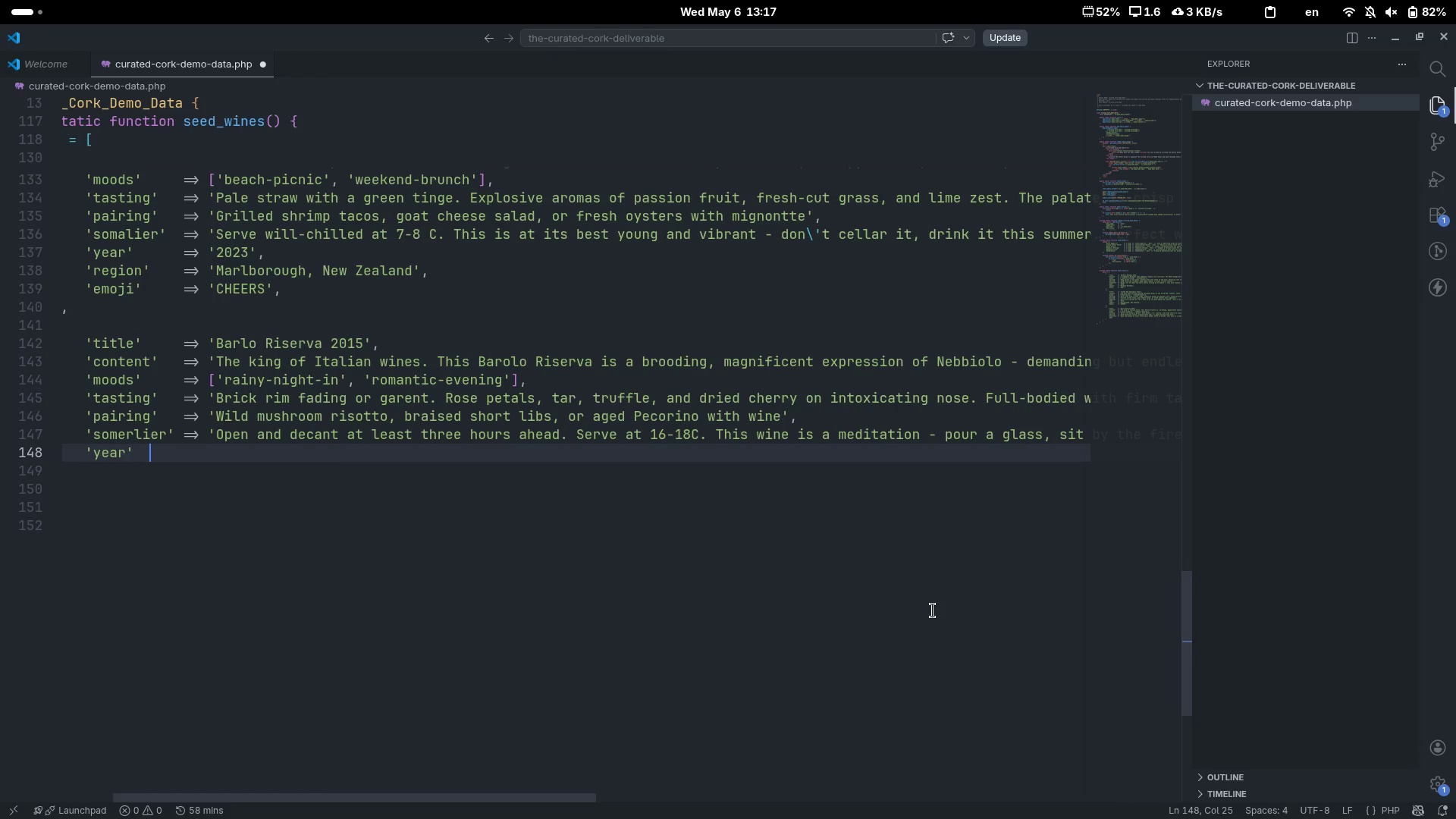 
key(Tab)
 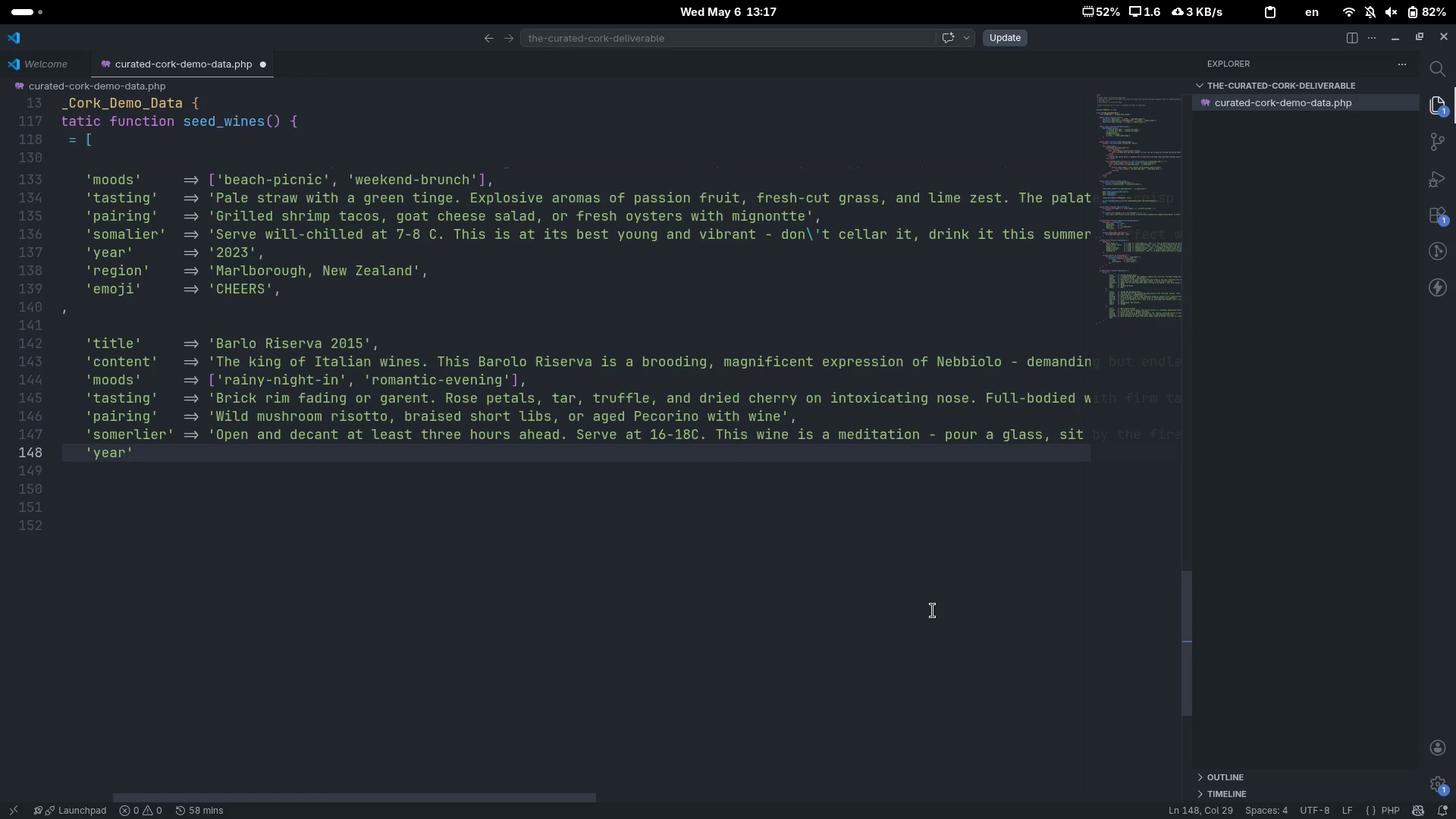 
key(Equal)
 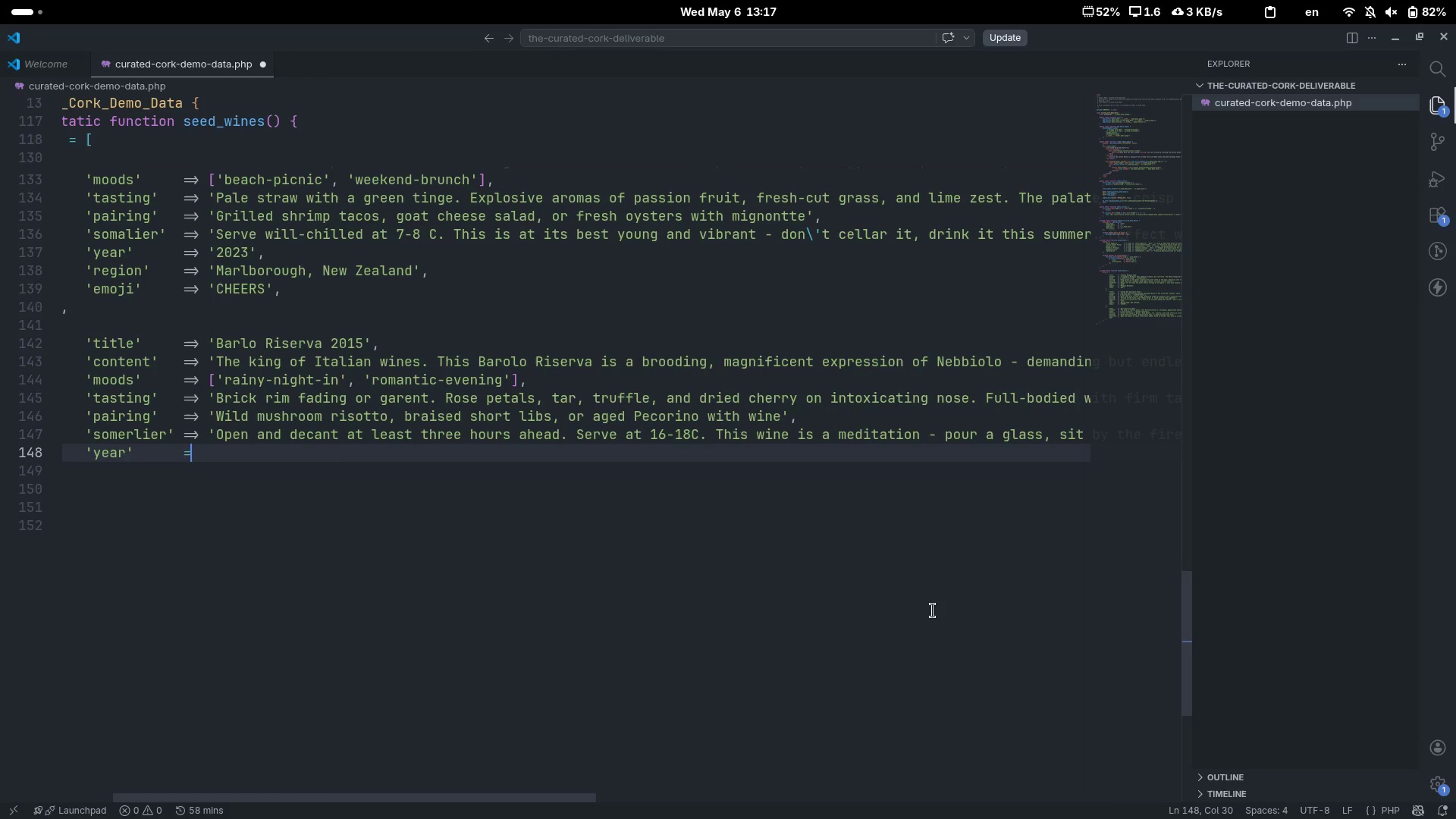 
key(Shift+ShiftLeft)
 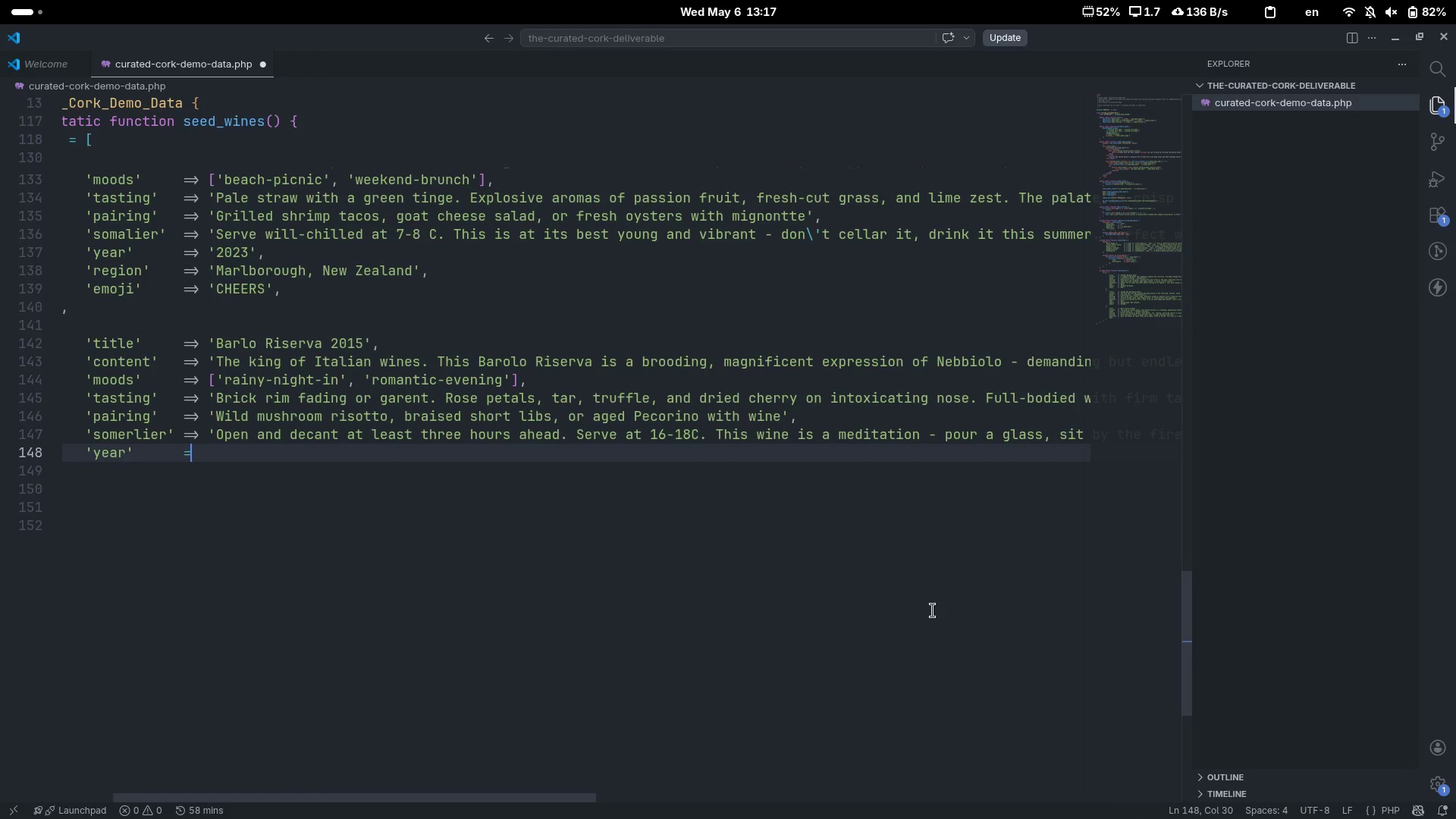 
key(Shift+Period)
 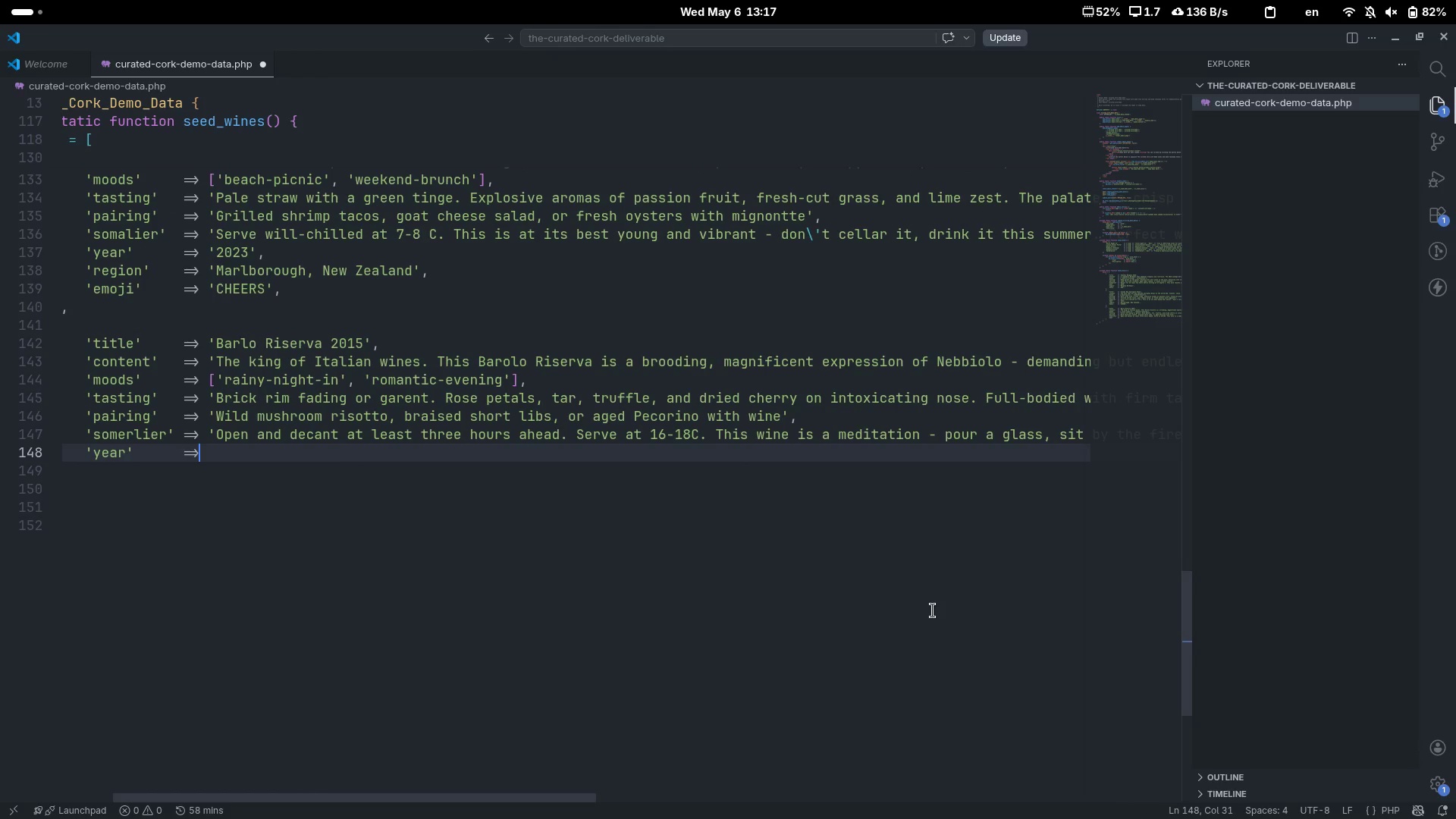 
key(Space)
 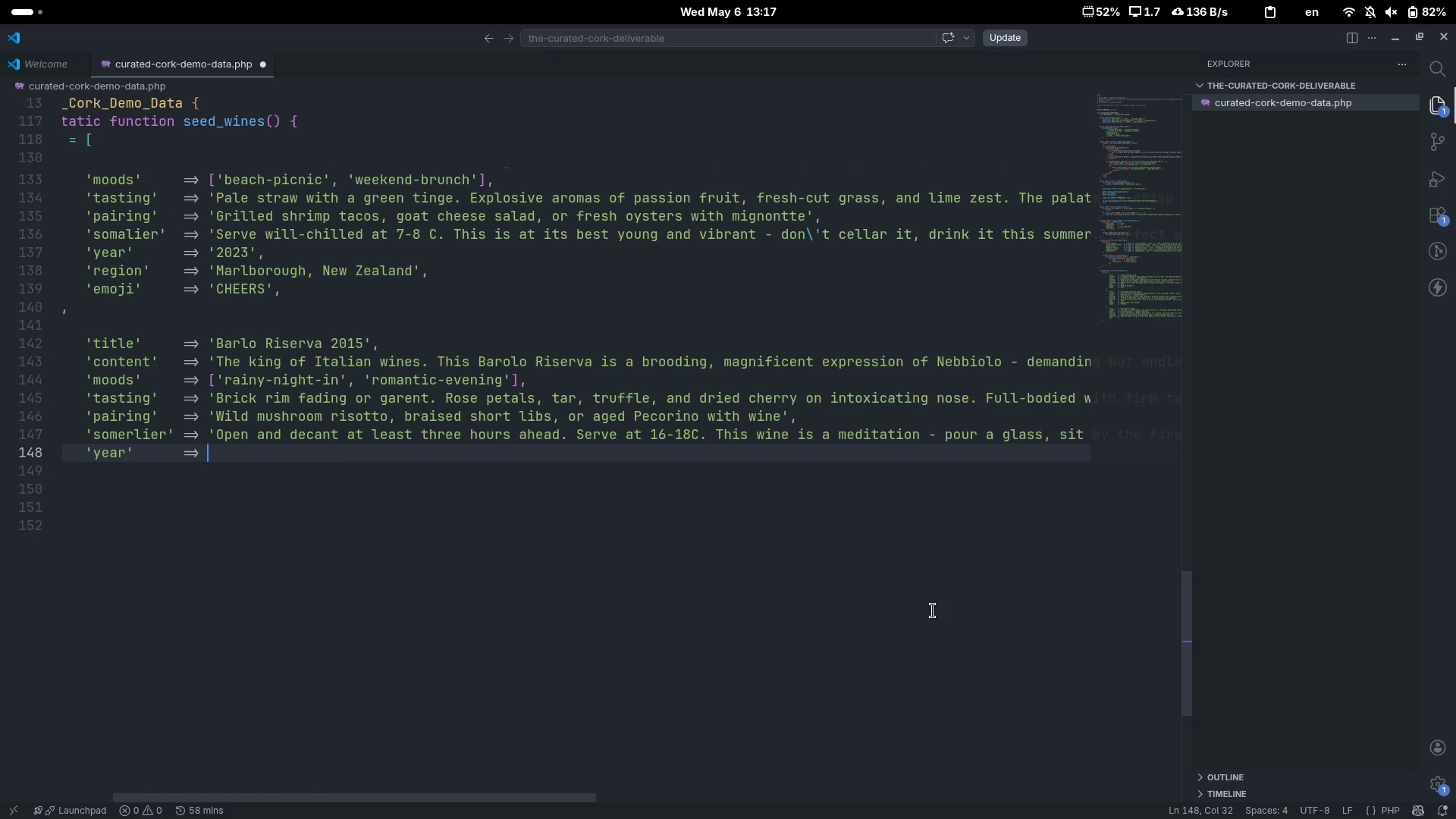 
key(Quote)
 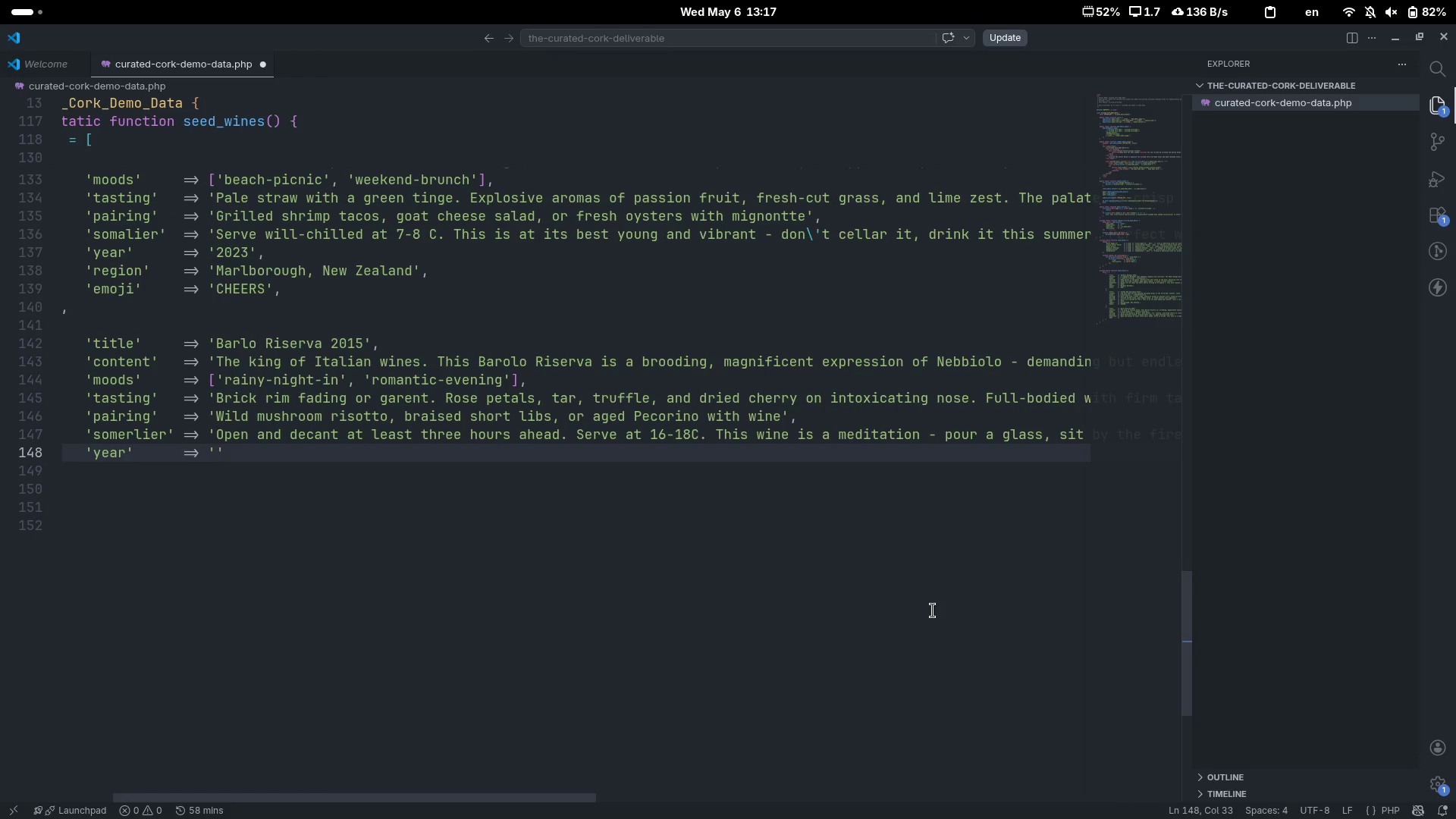 
type(2015)
 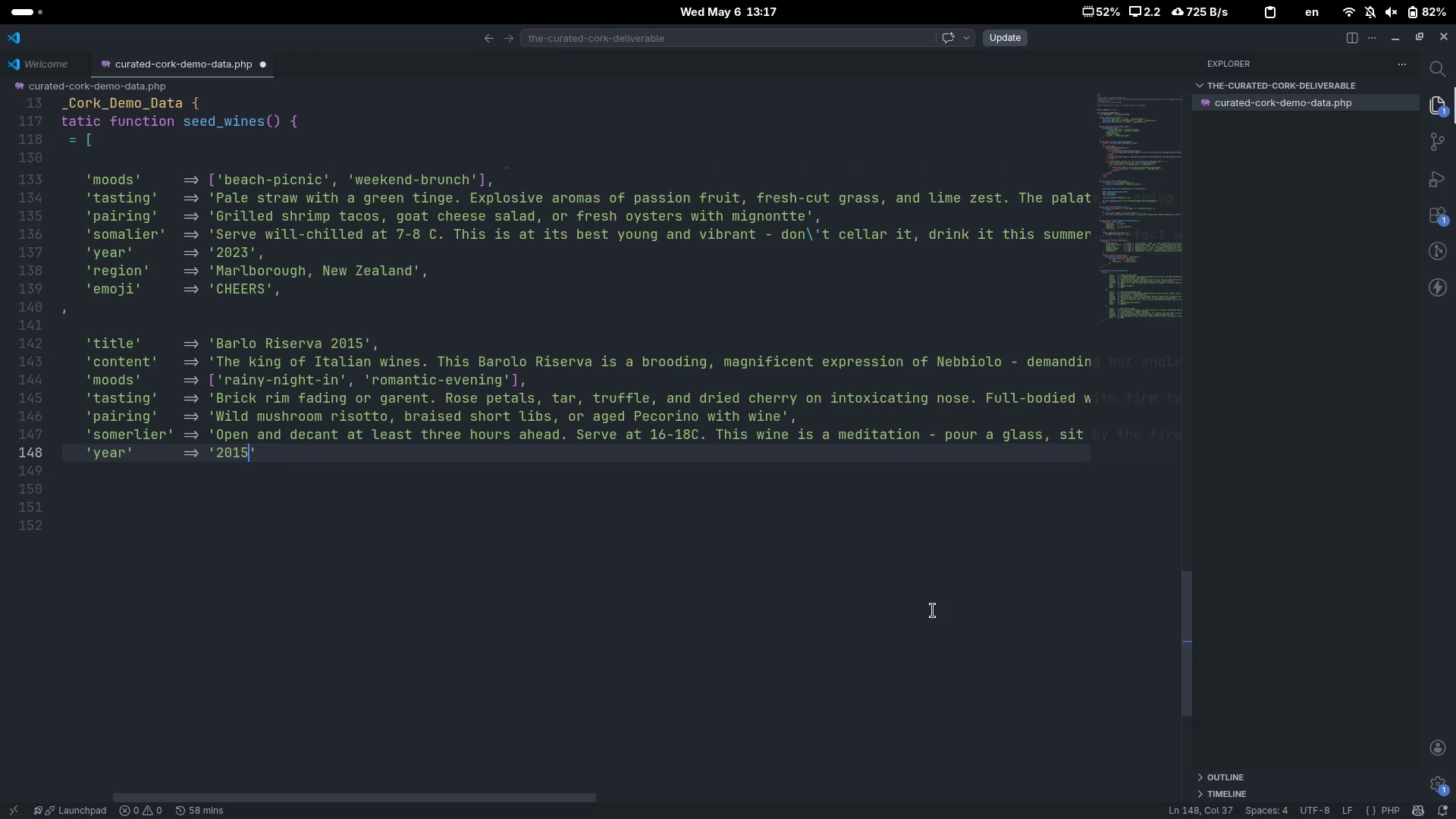 
key(ArrowRight)
 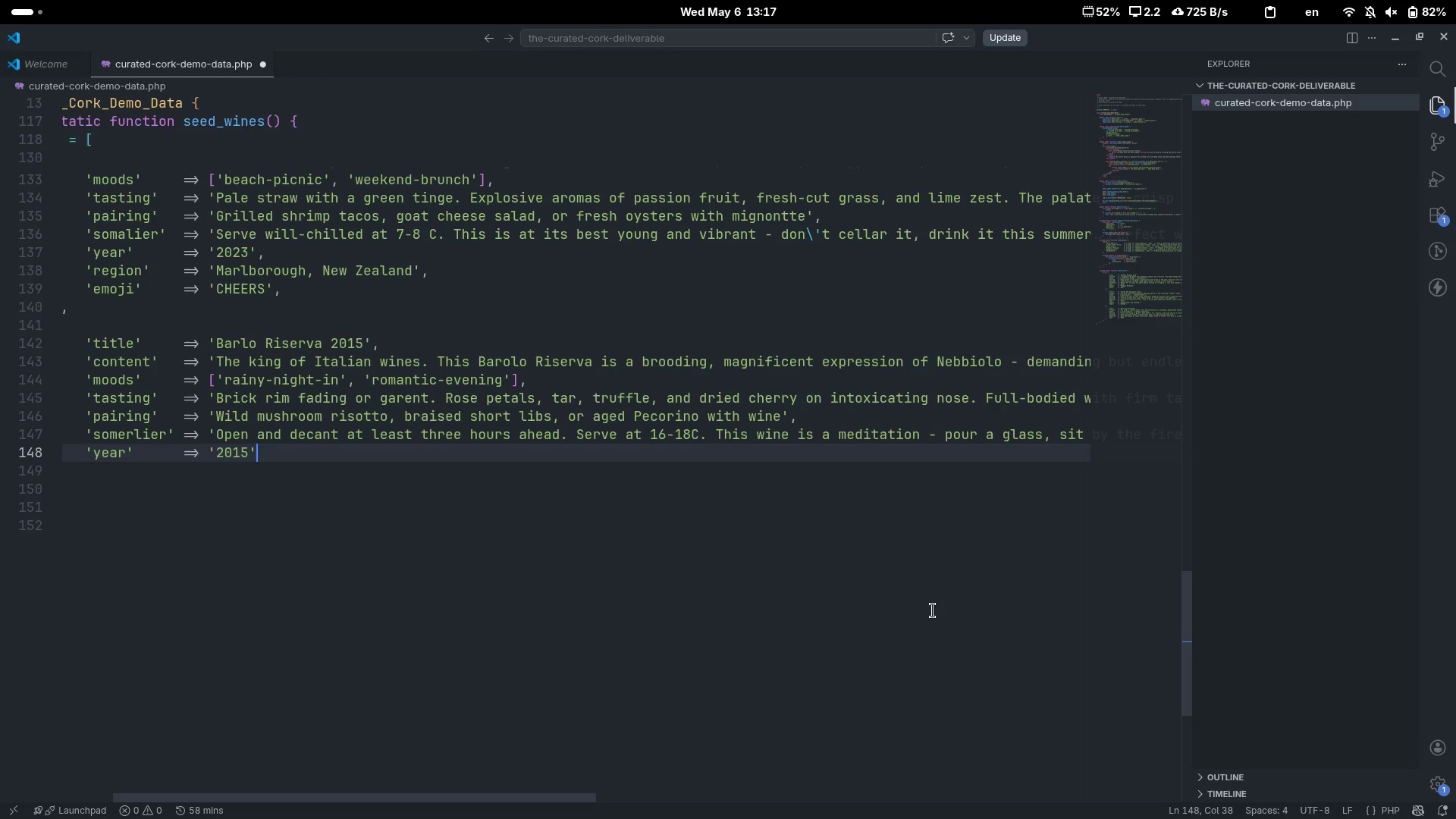 
key(Comma)
 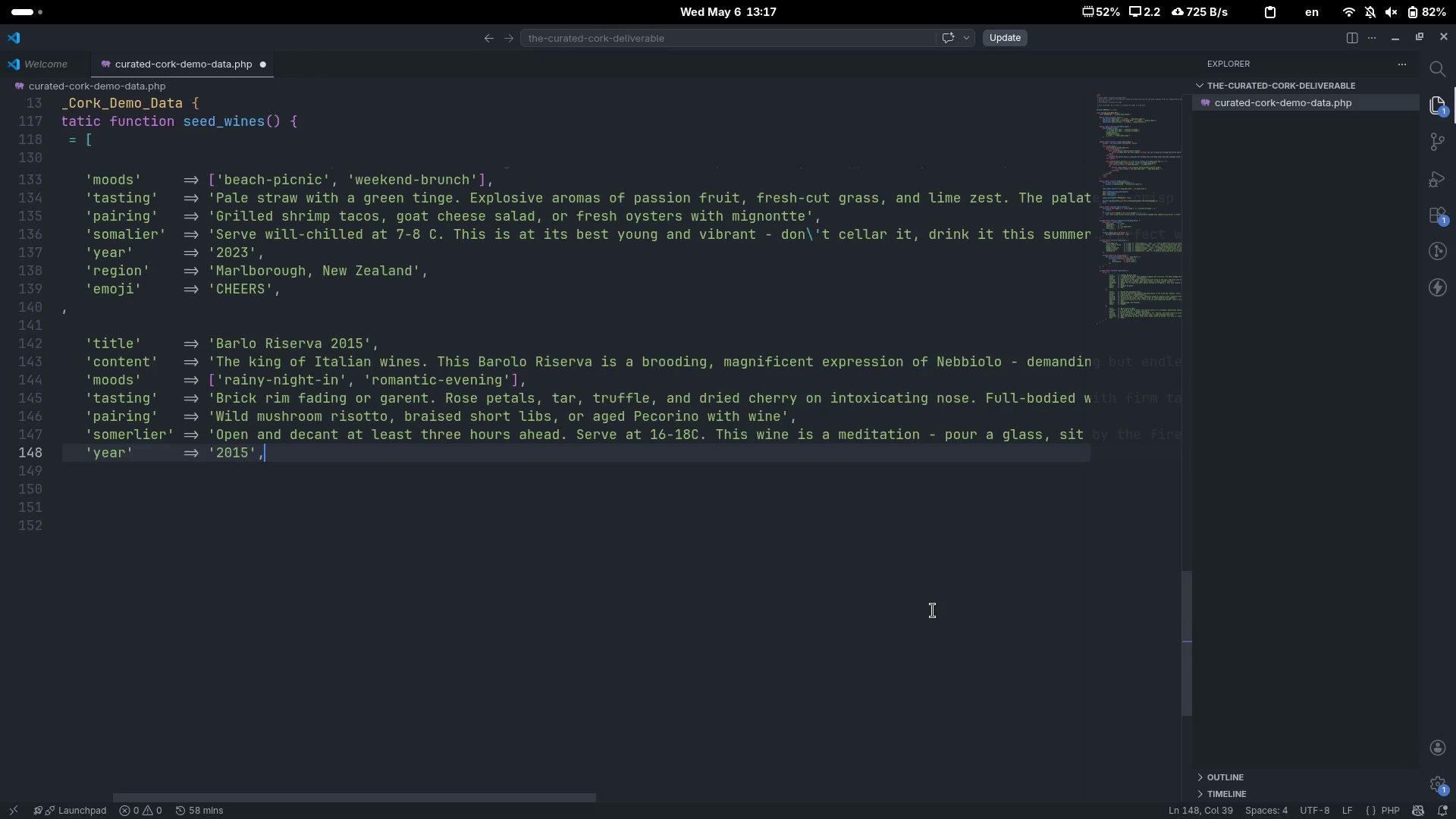 
key(Enter)
 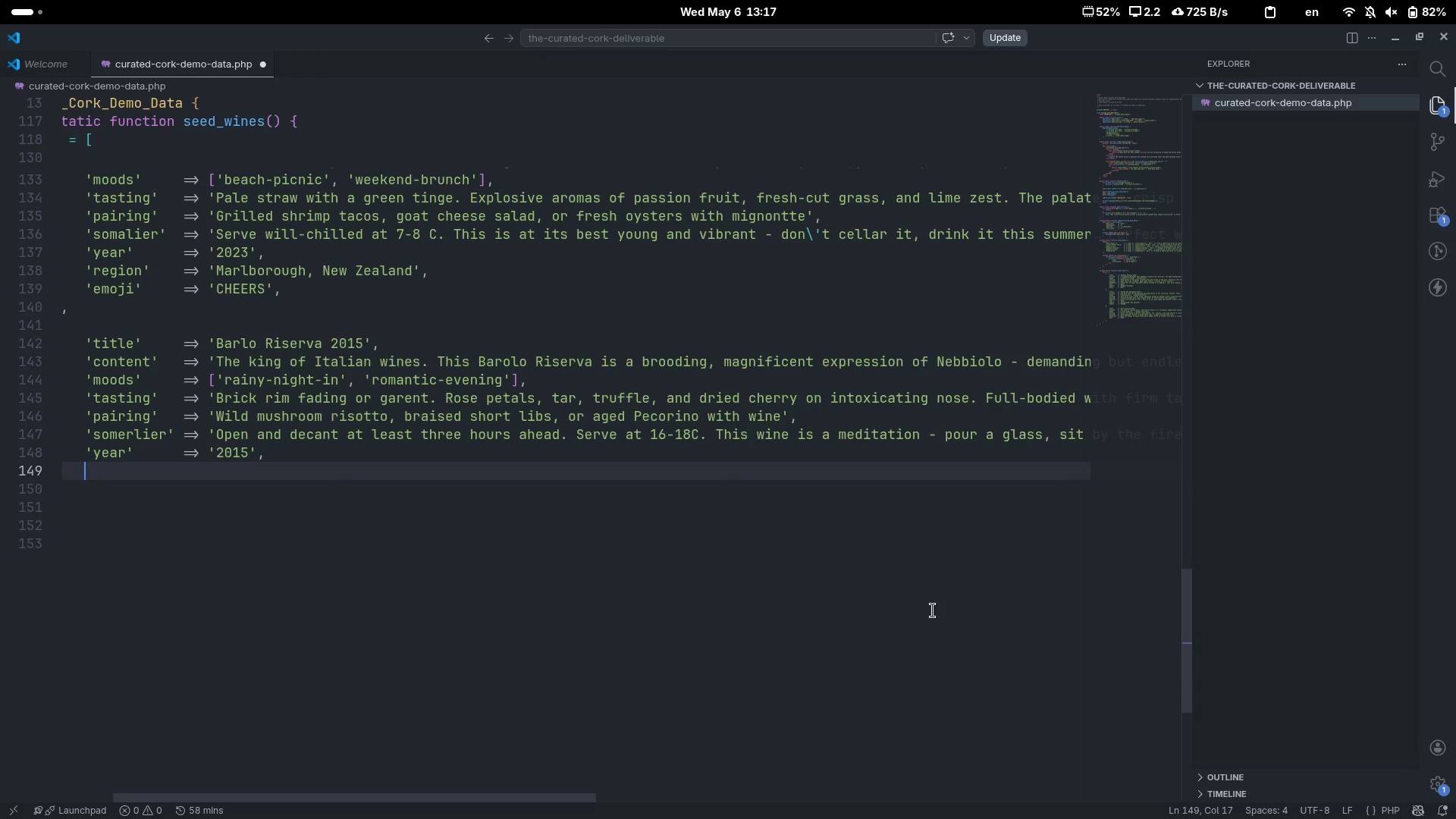 
type('rei)
key(Backspace)
type(gon)
 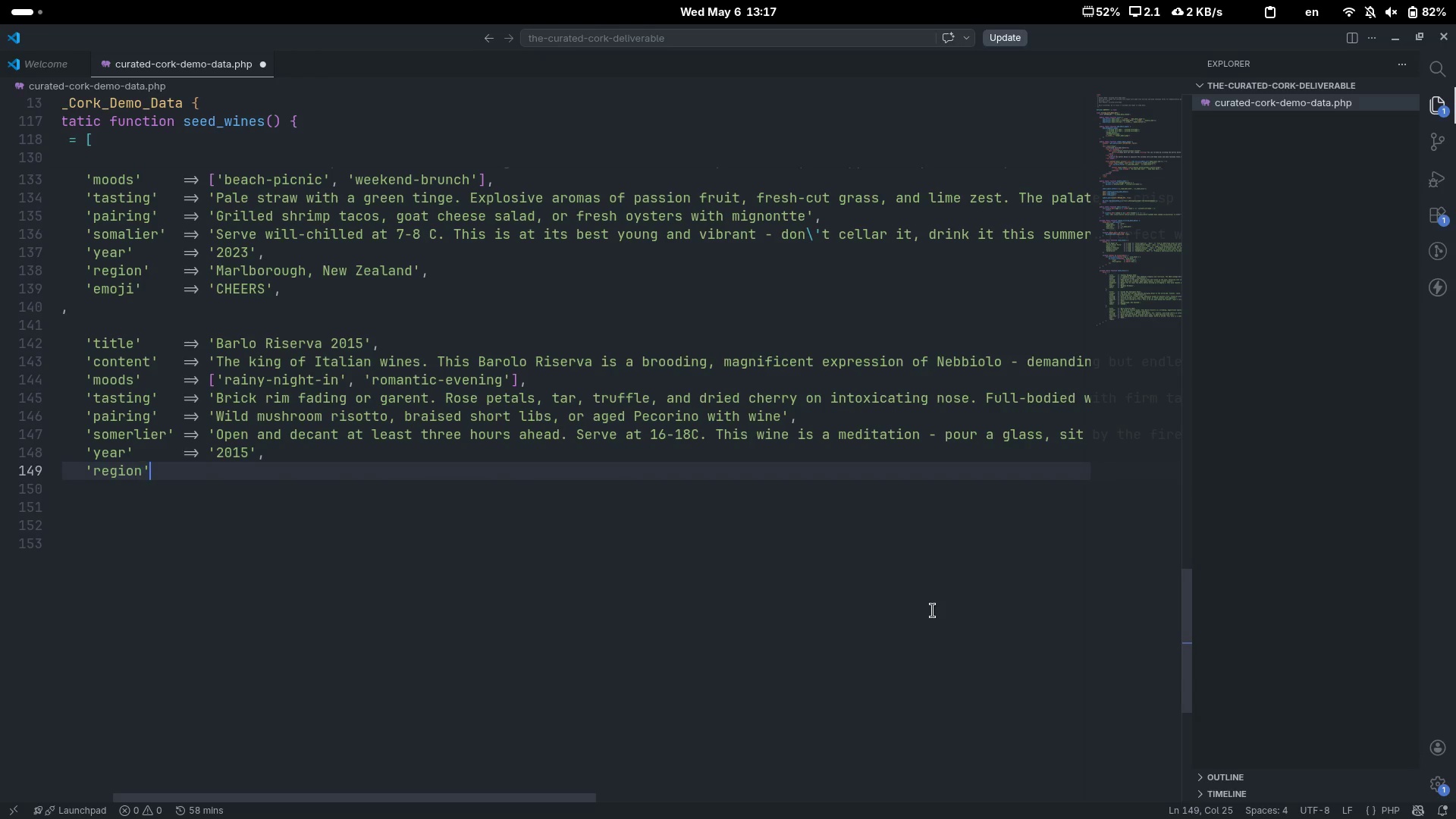 
hold_key(key=I, duration=0.34)
 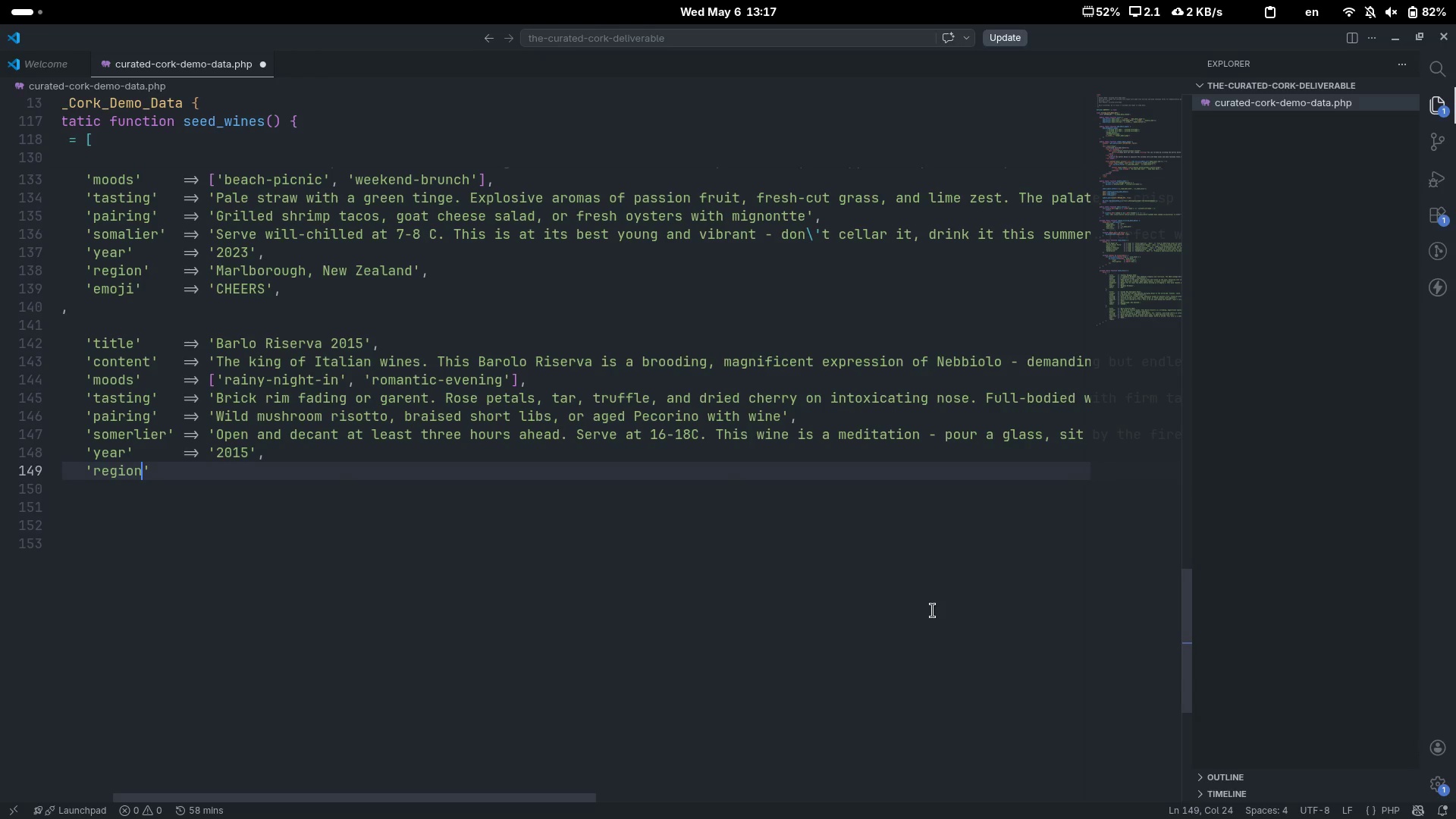 
key(ArrowRight)
 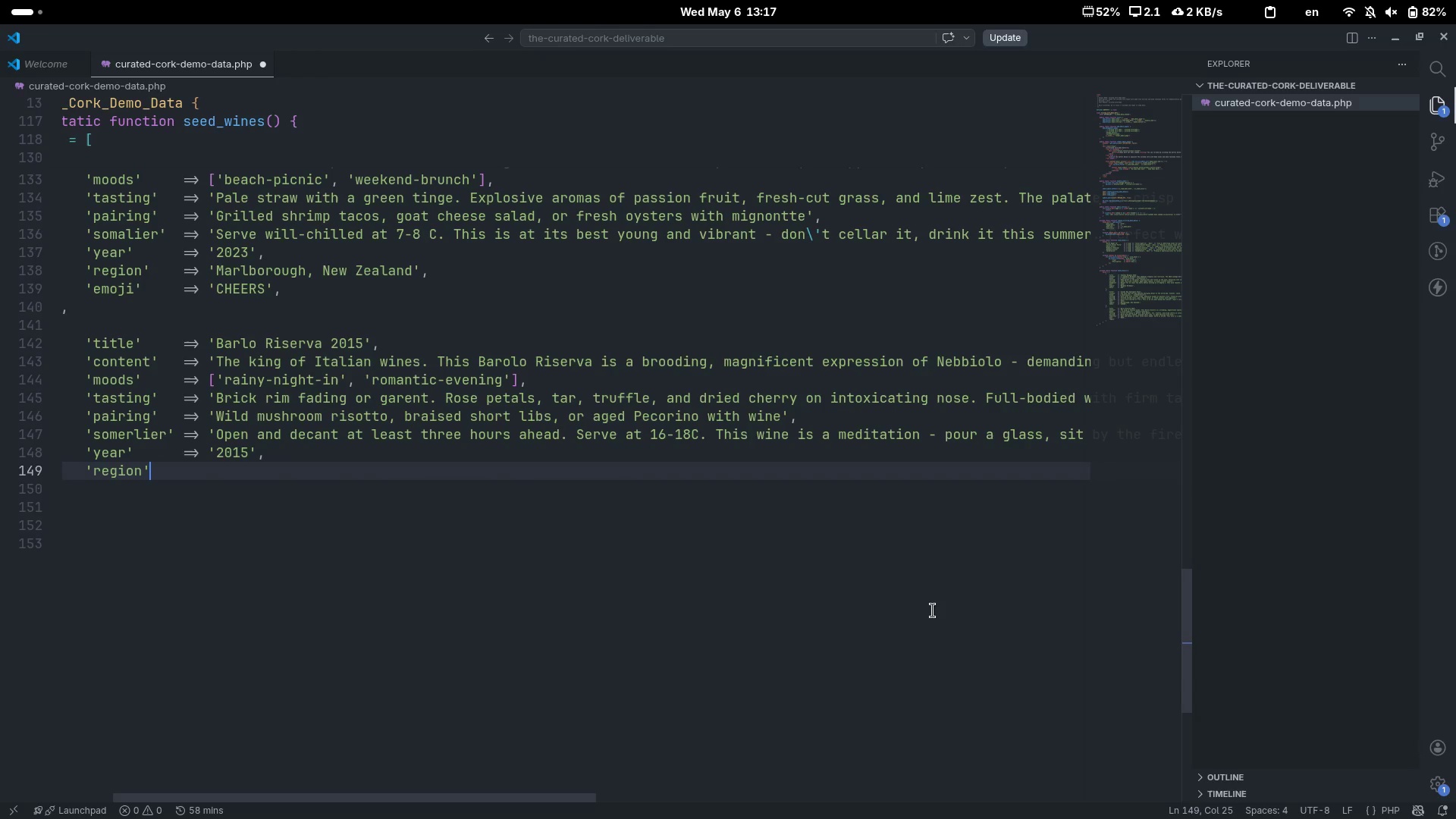 
key(Tab)
type(=> 'Pidmont )
key(Backspace)
type(, T)
key(Backspace)
type(Italy)
 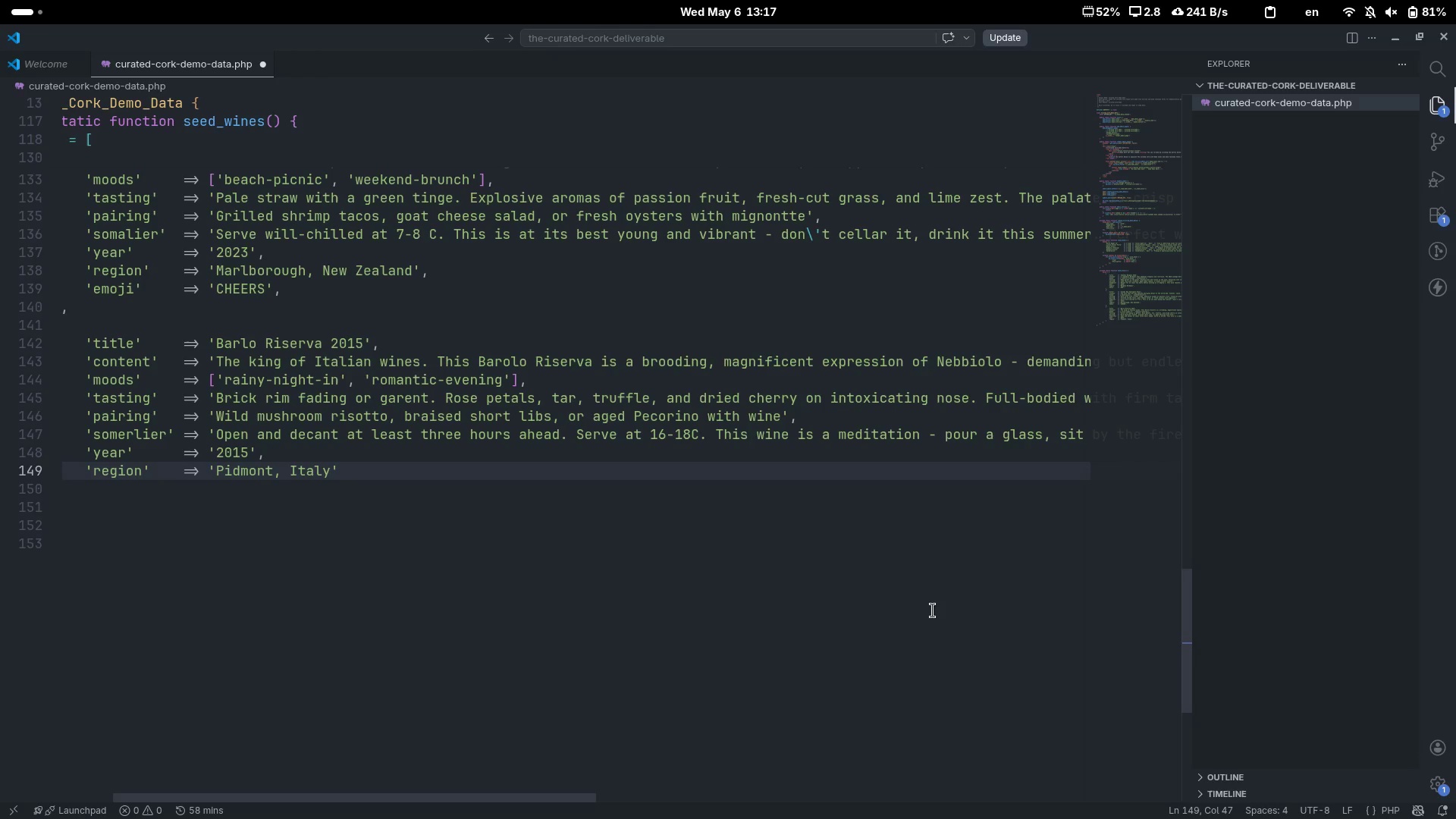 
 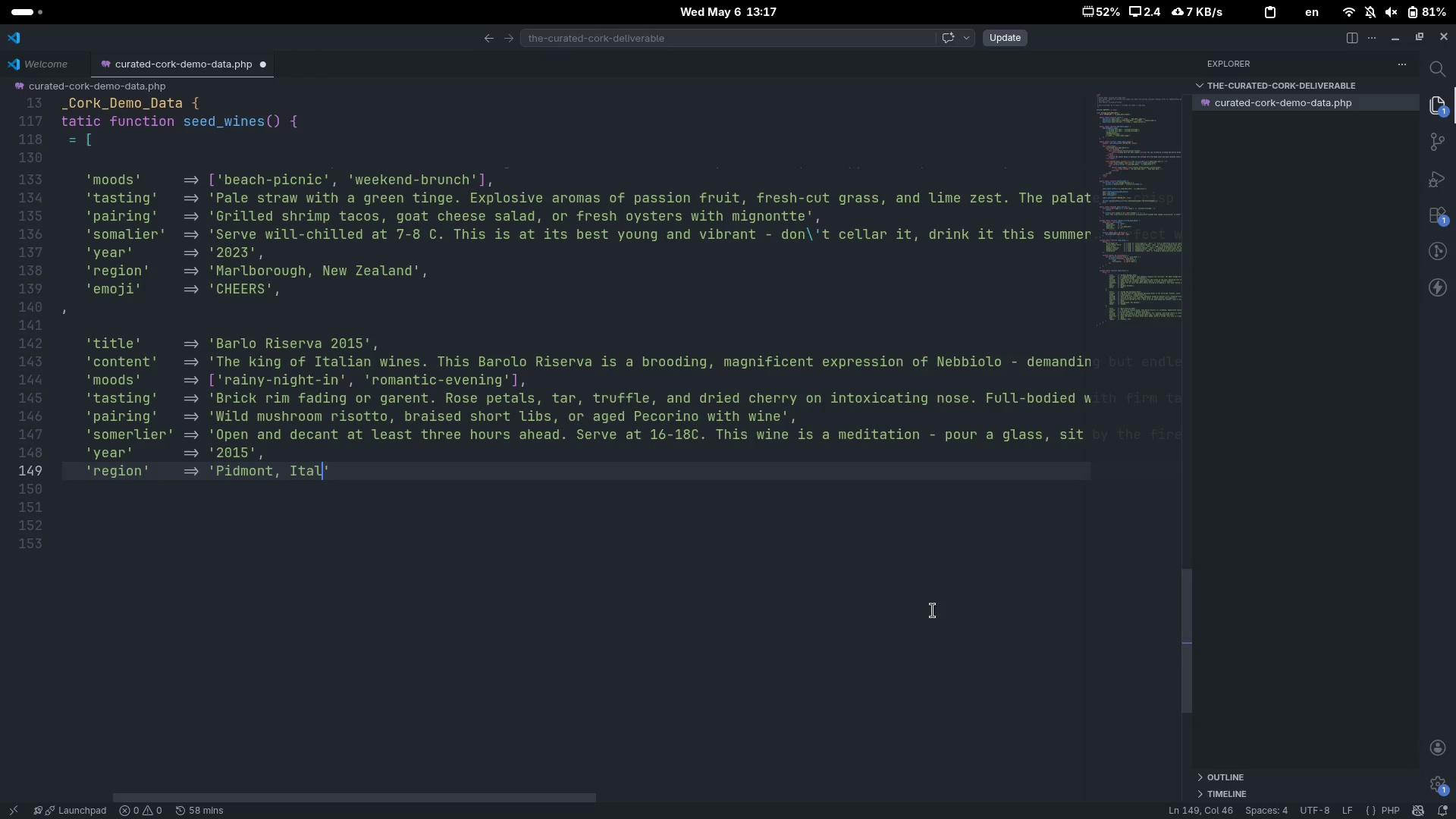 
key(ArrowRight)
 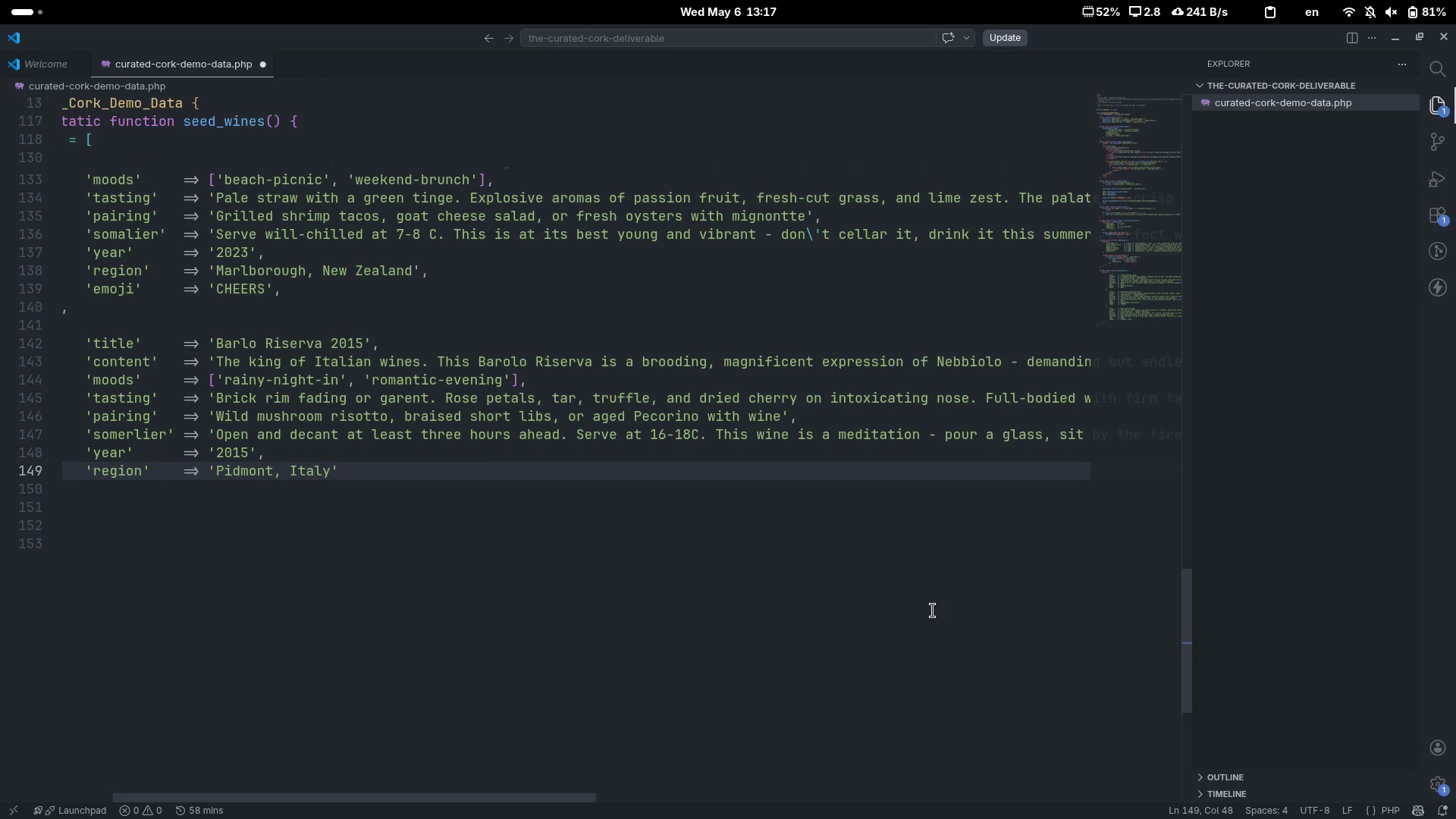 
key(Period)
 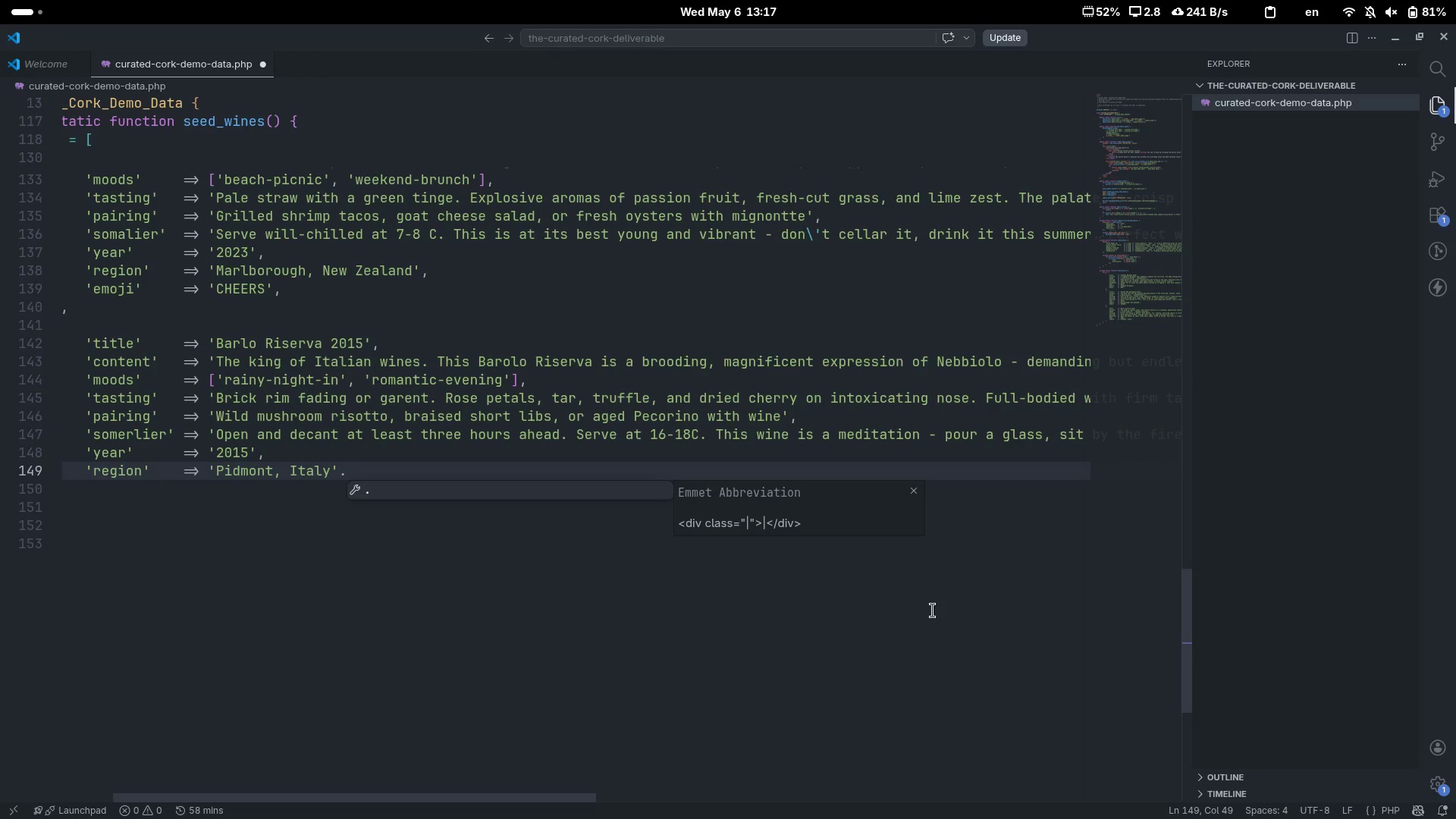 
key(Backspace)